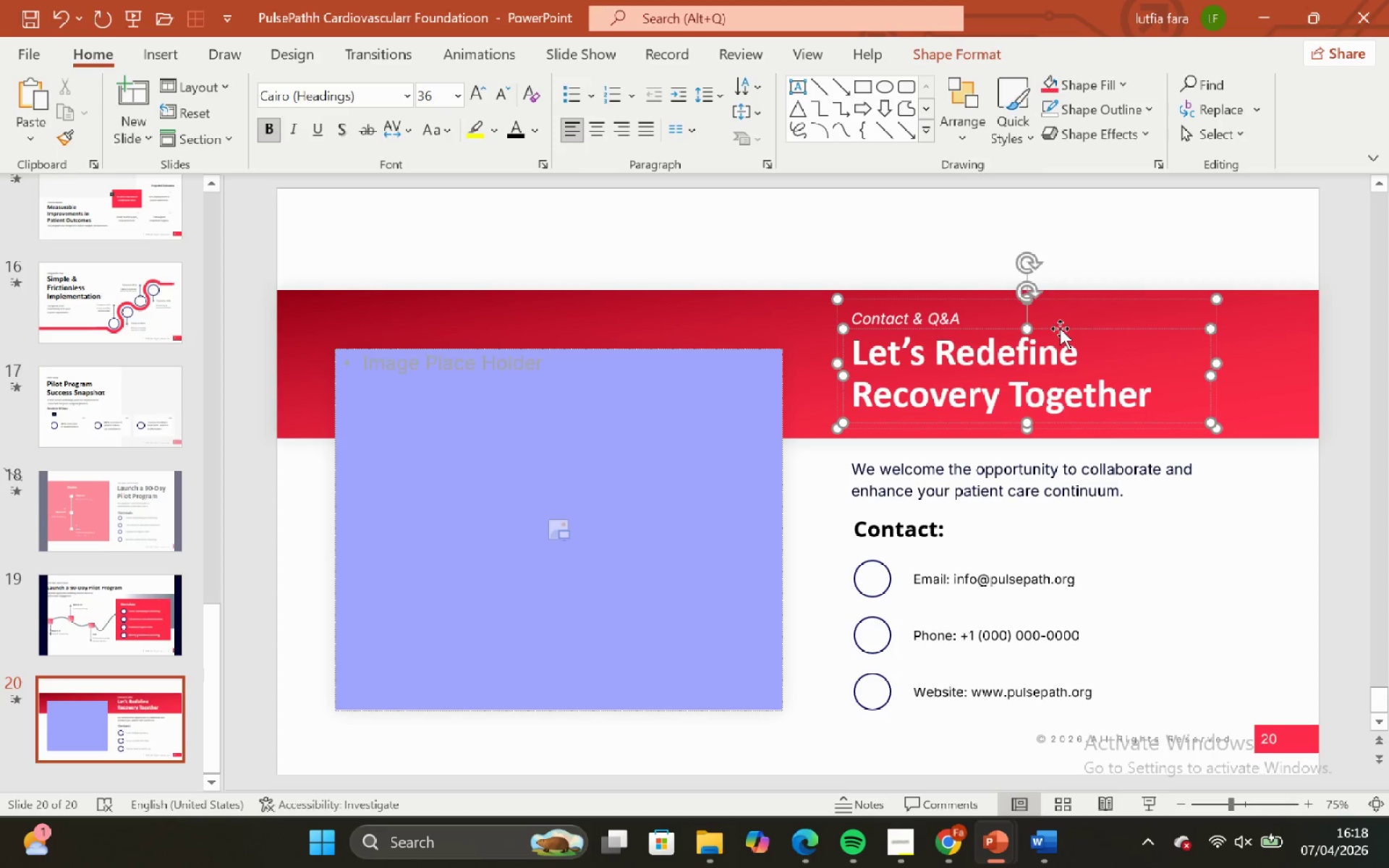 
left_click([1059, 328])
 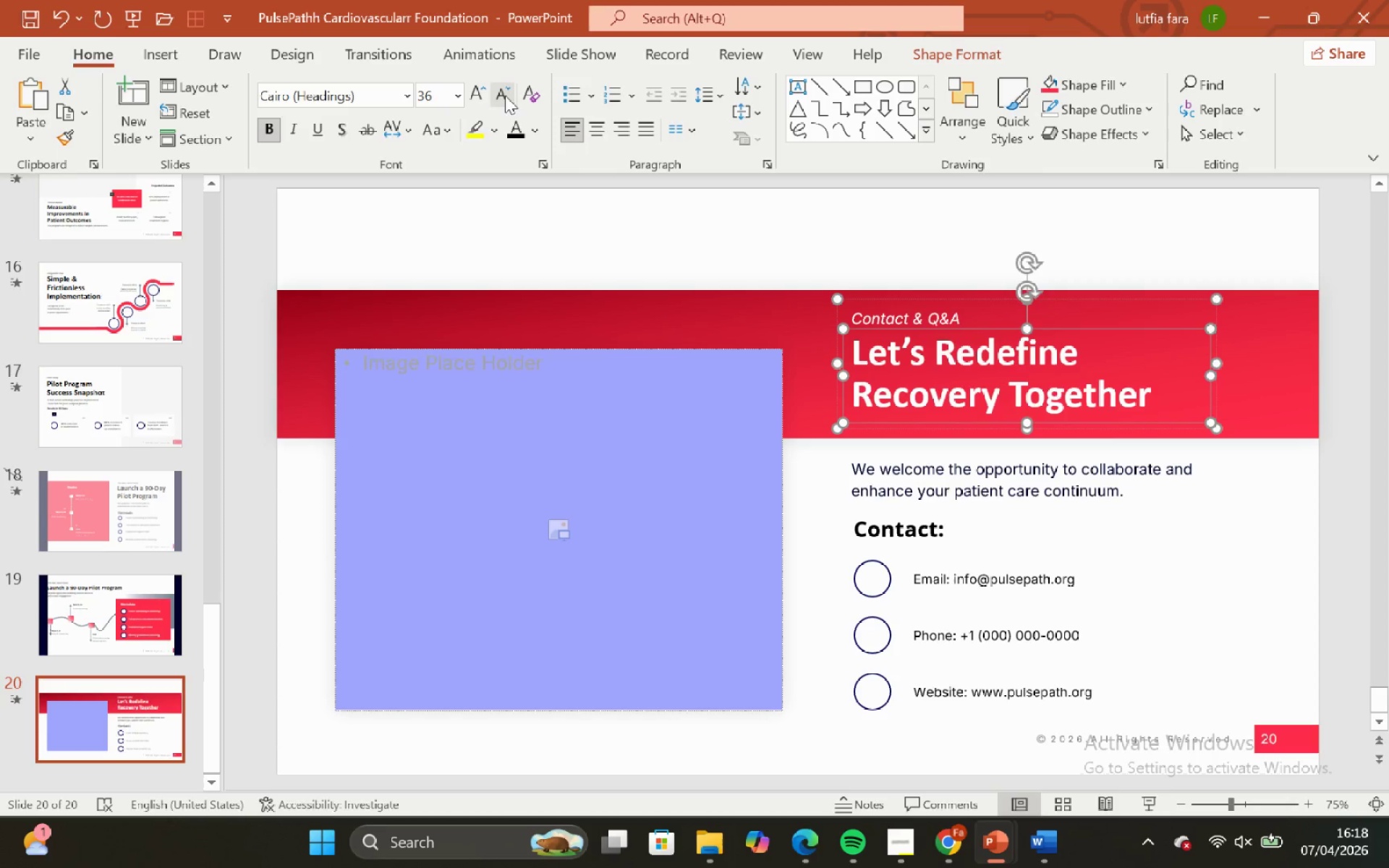 
left_click([476, 89])
 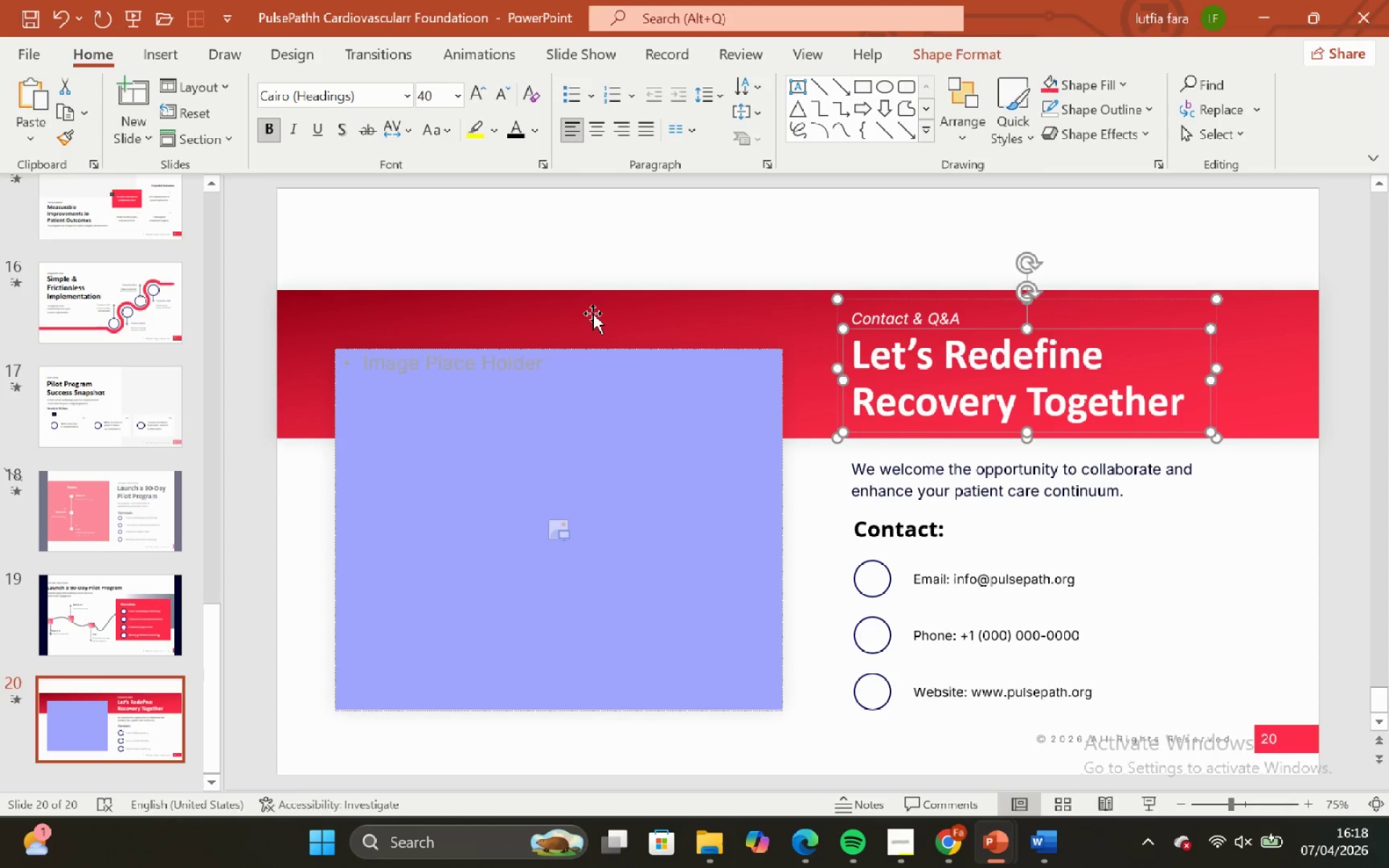 
wait(6.77)
 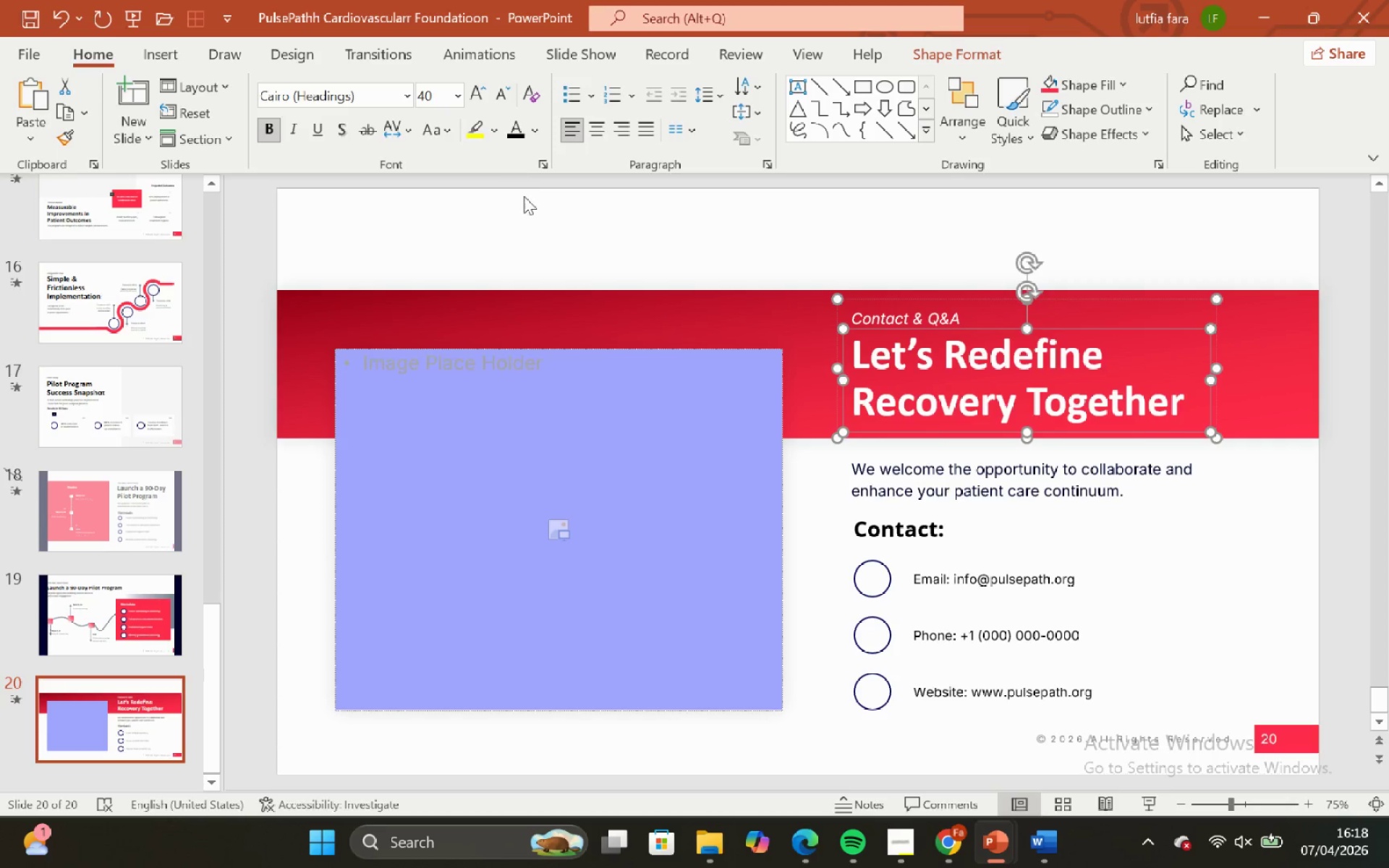 
left_click([1193, 213])
 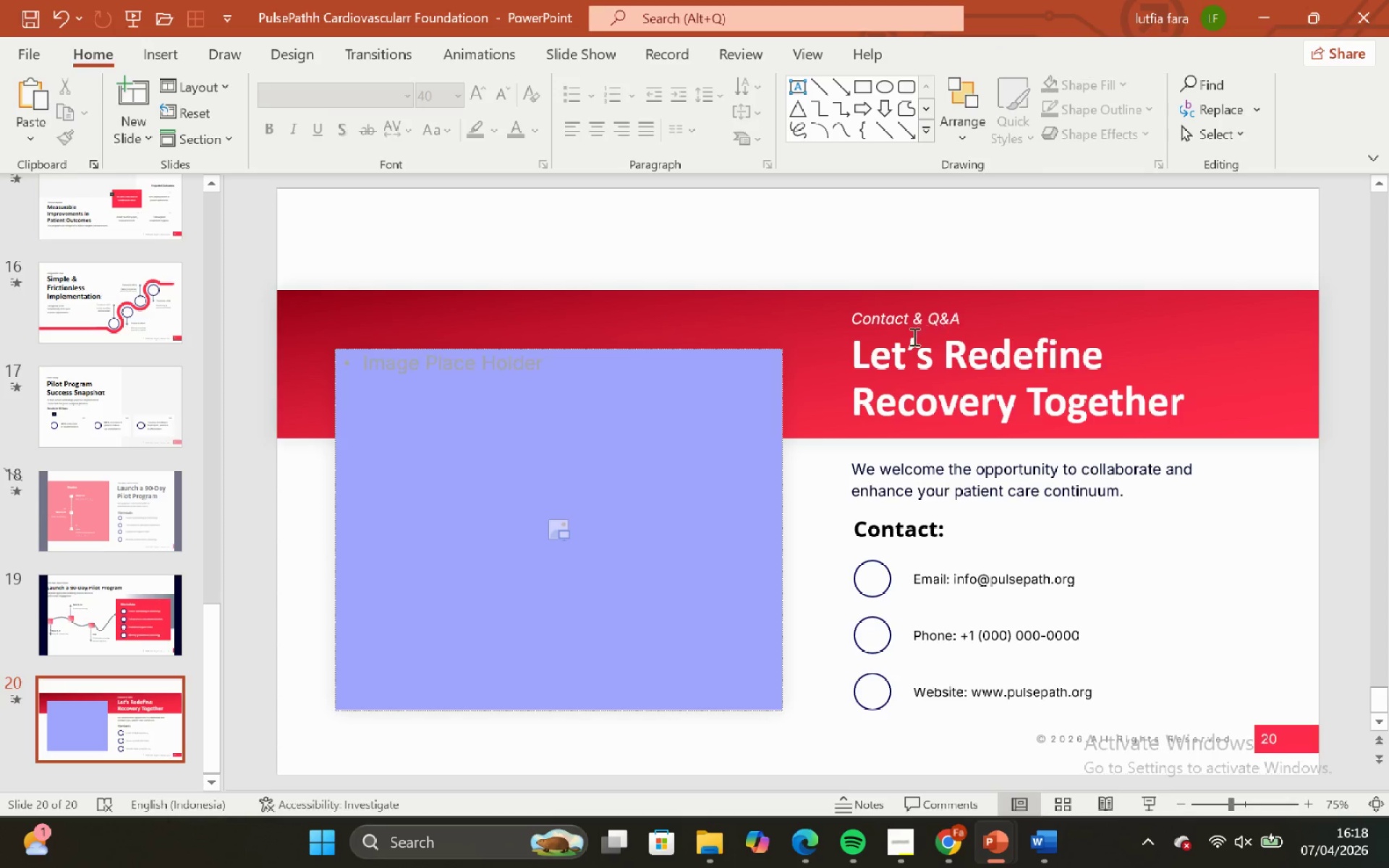 
left_click([911, 332])
 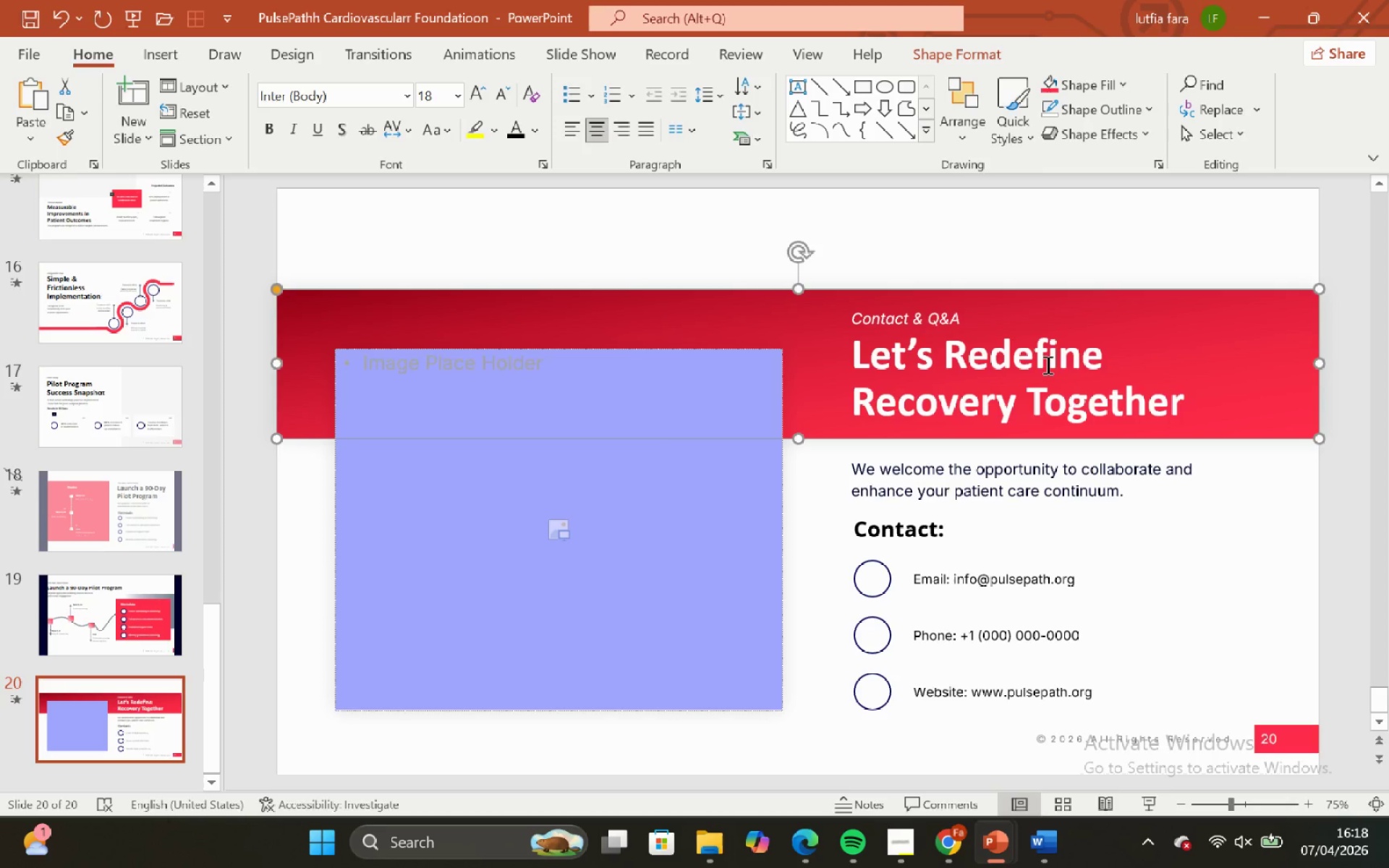 
left_click([1046, 365])
 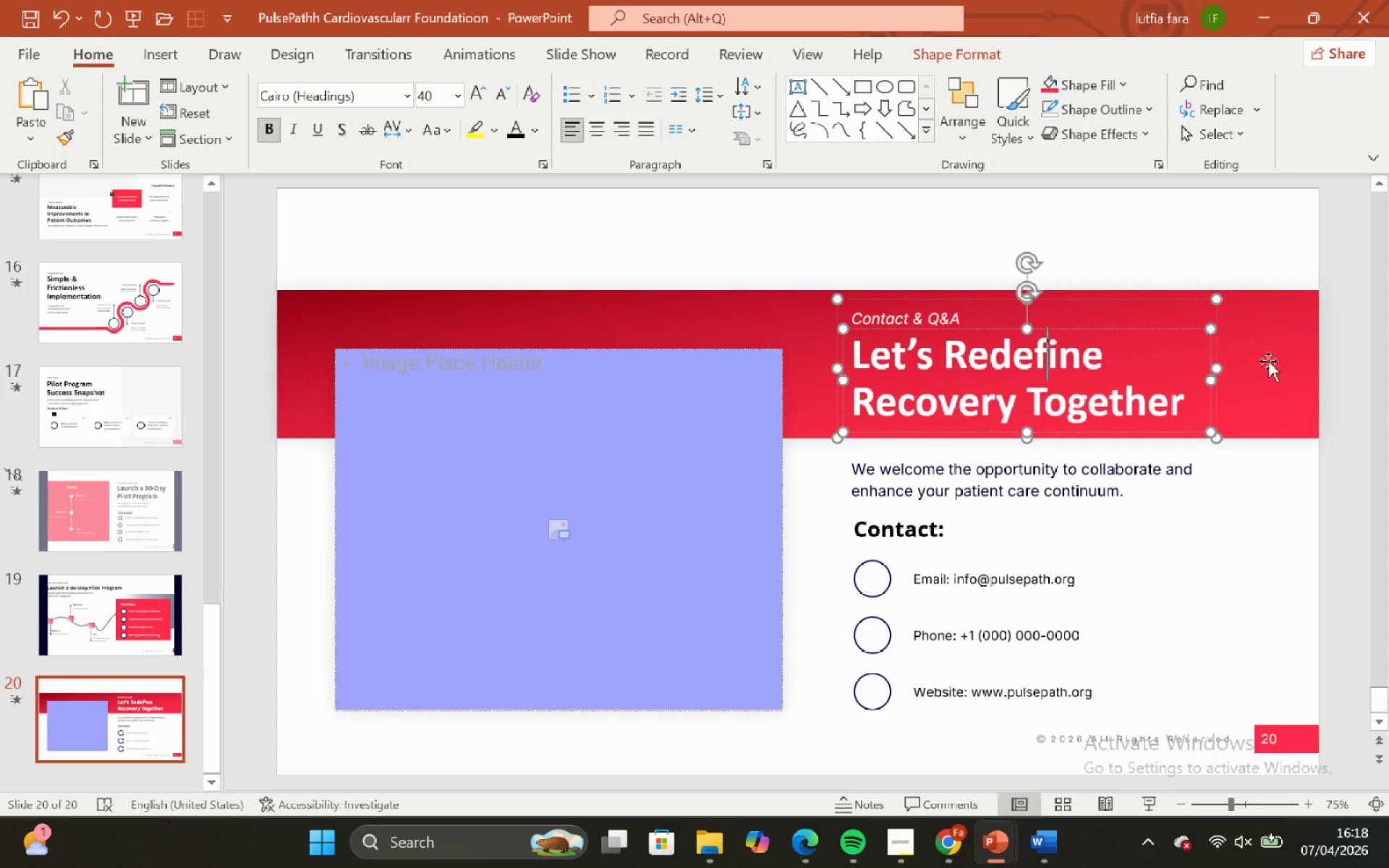 
hold_key(key=ShiftLeft, duration=0.72)
left_click([1267, 359])
 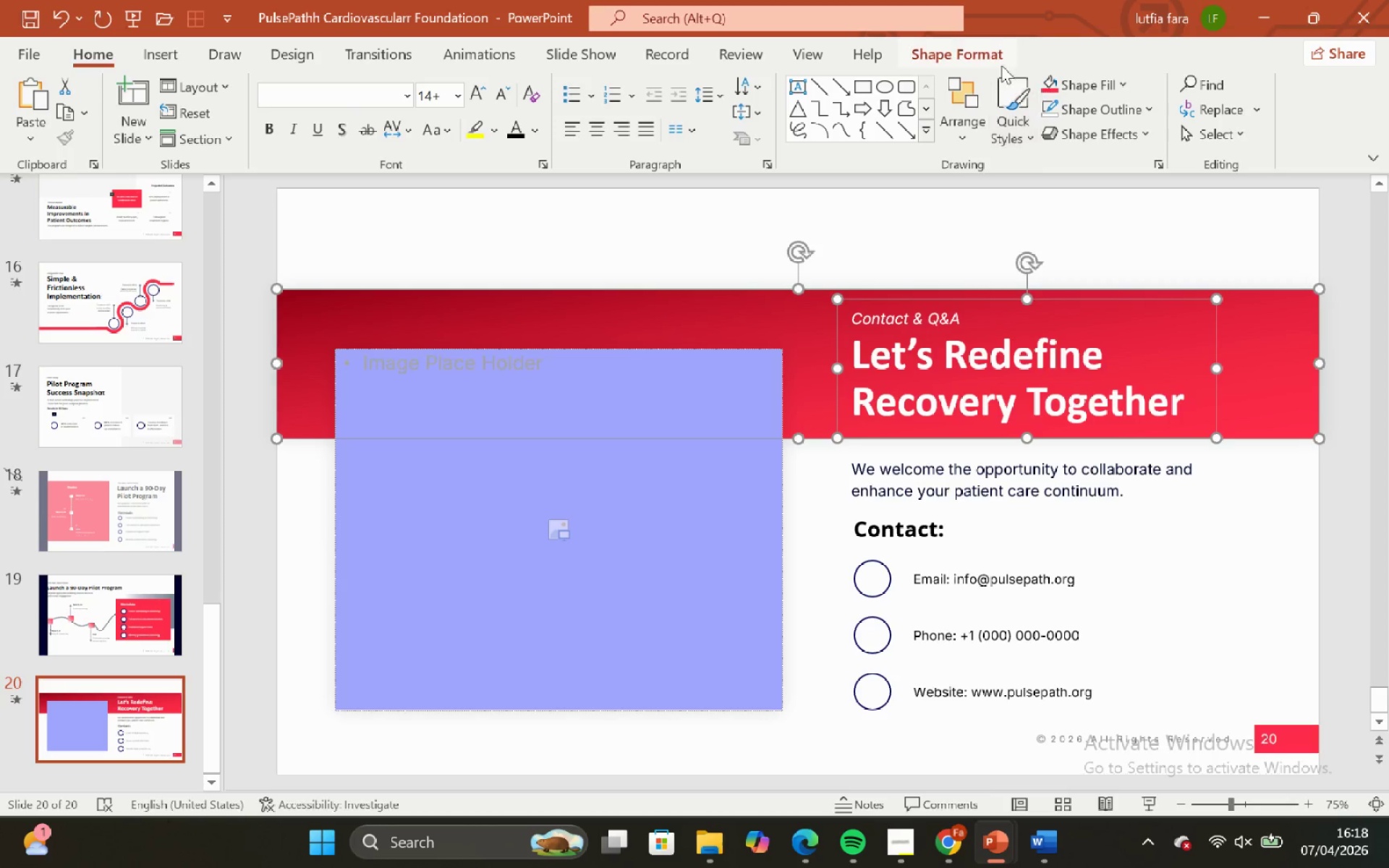 
left_click([976, 45])
 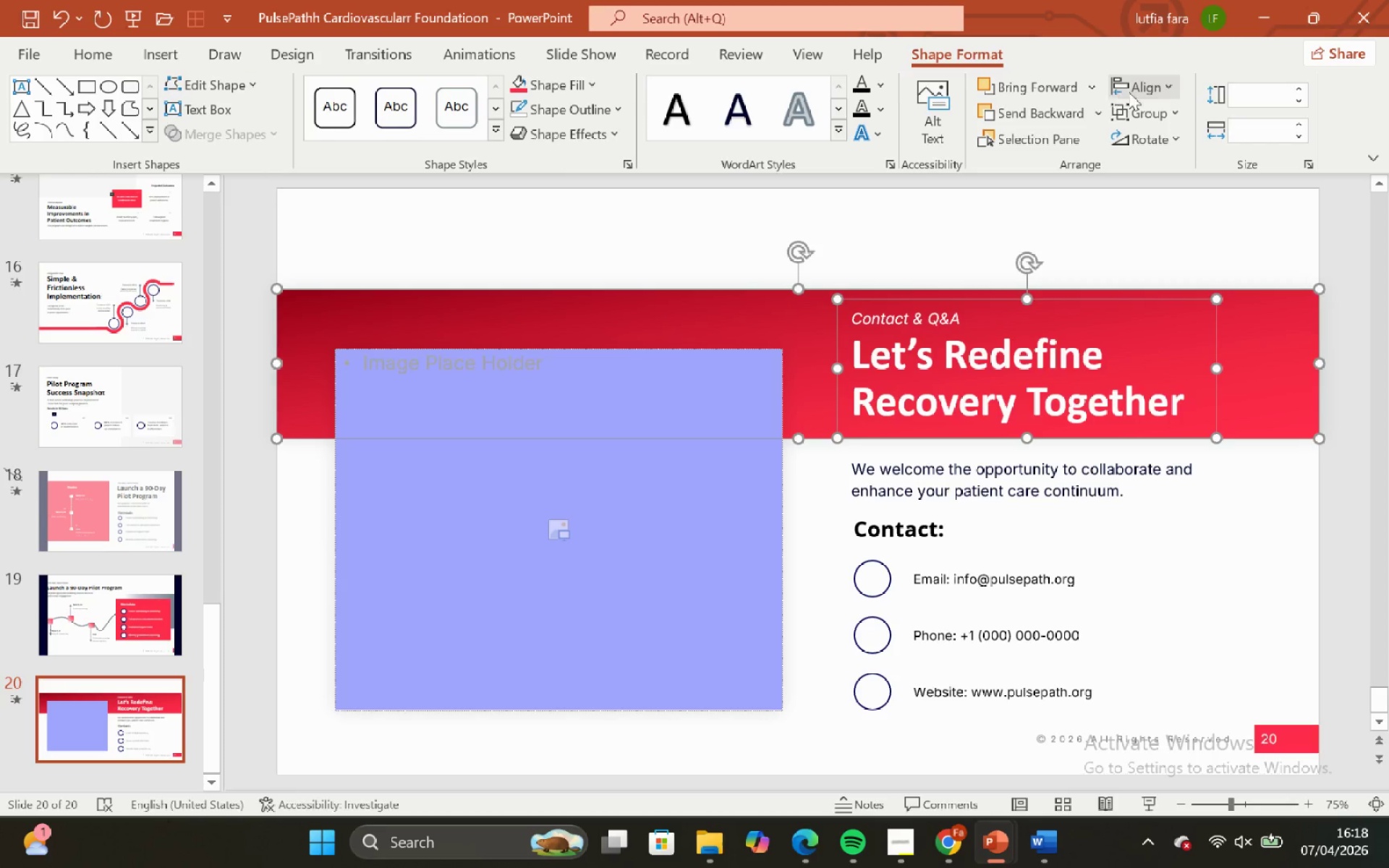 
left_click([1154, 85])
 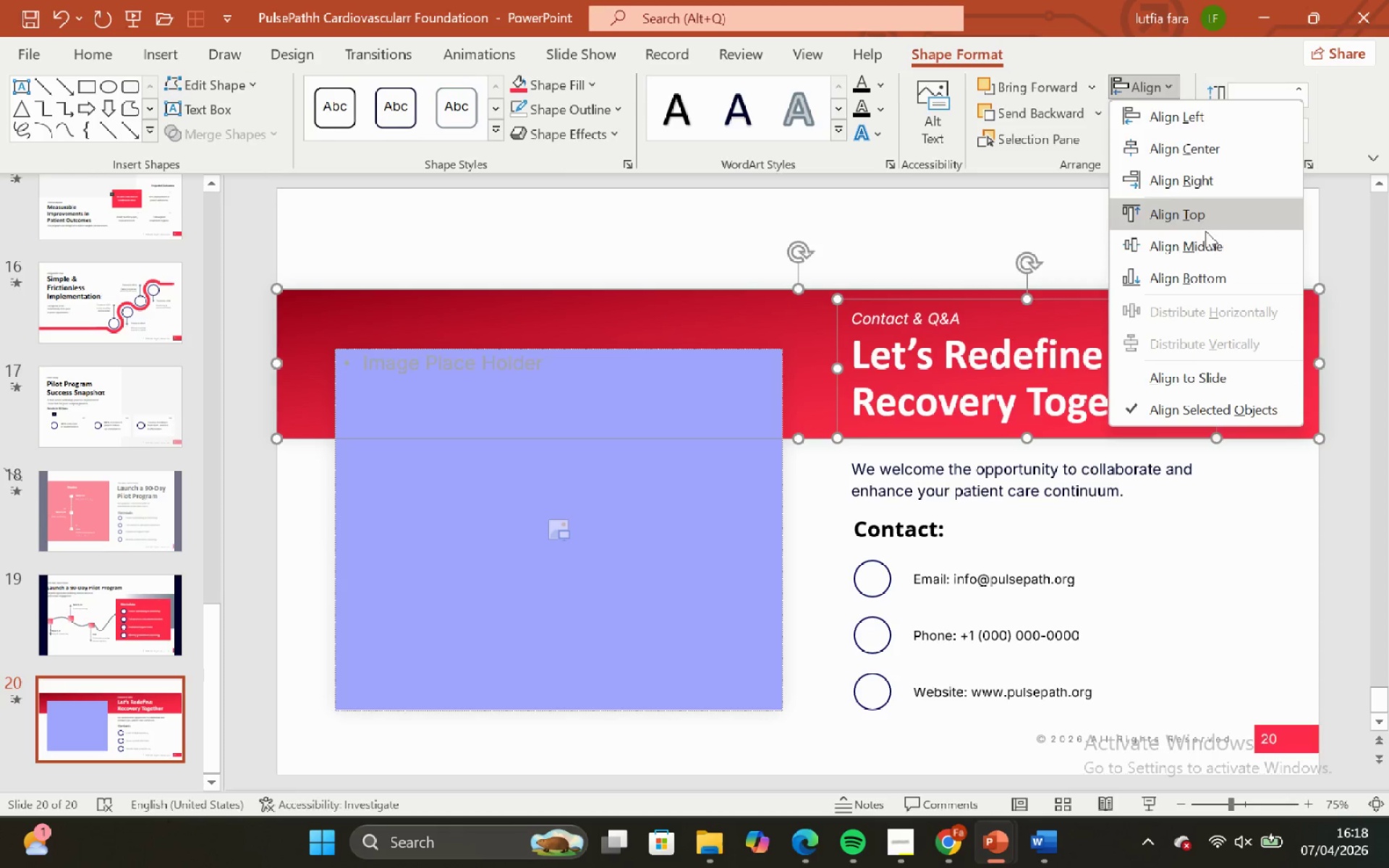 
left_click([1207, 245])
 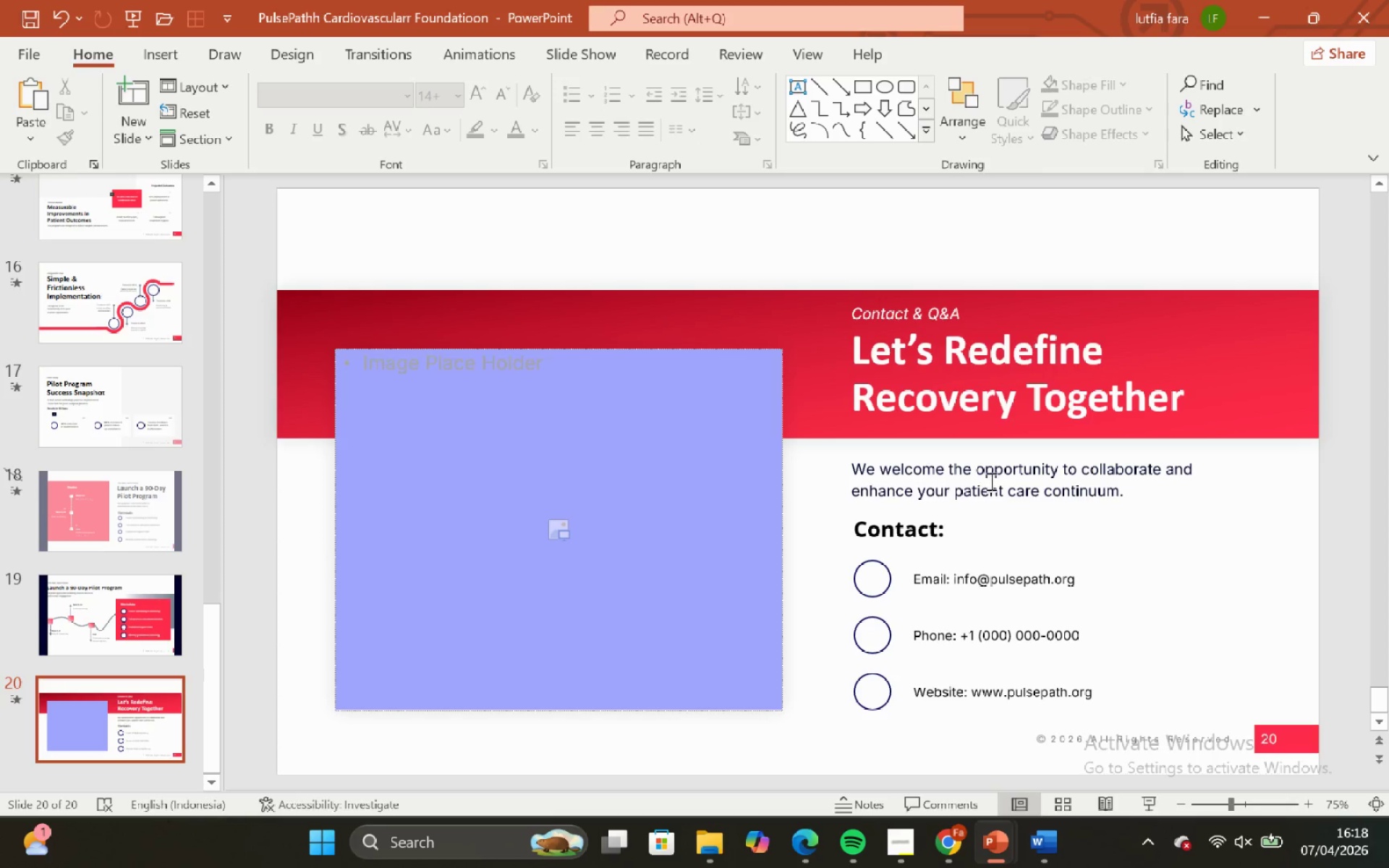 
left_click([1044, 510])
 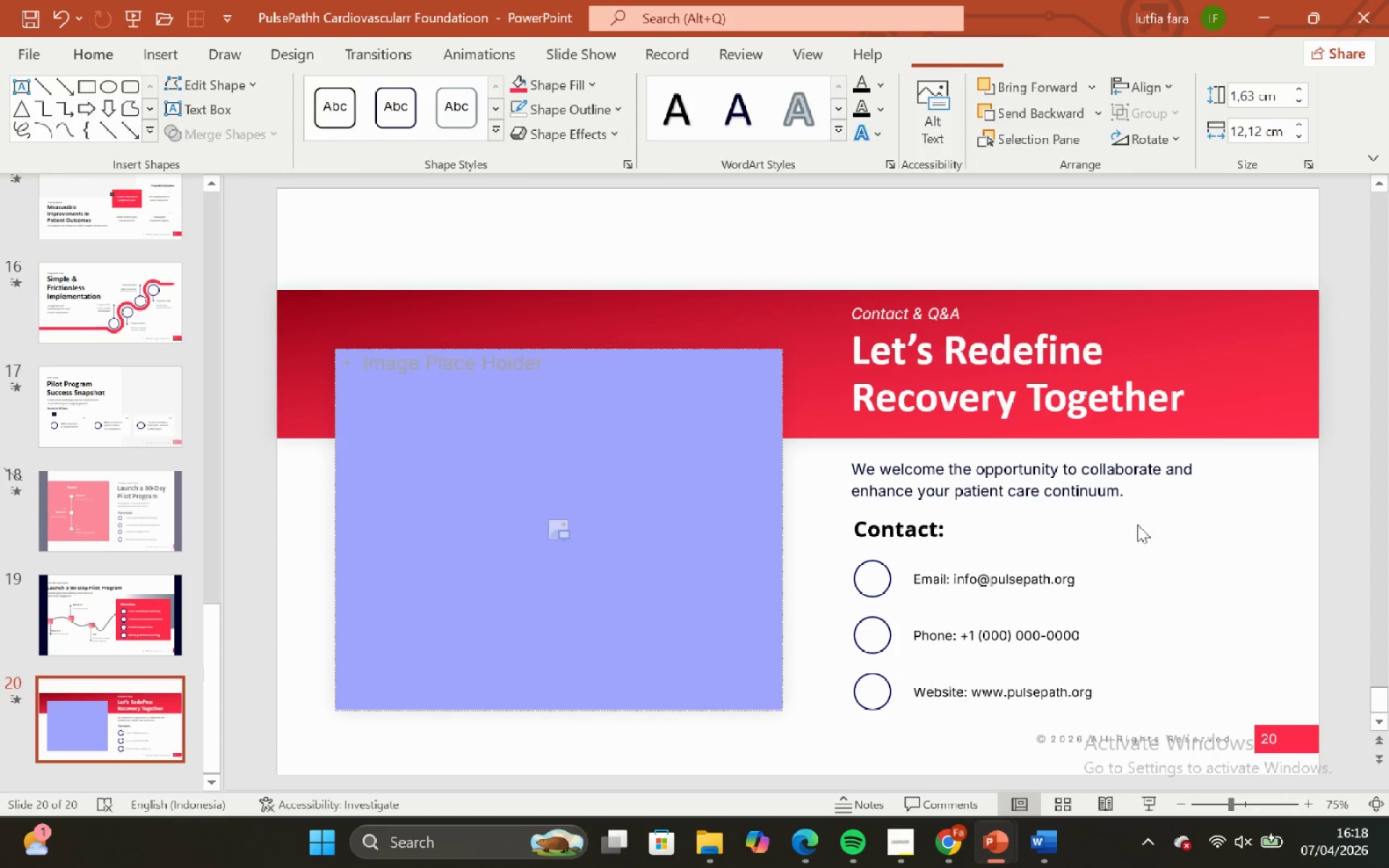 
double_click([1130, 509])
 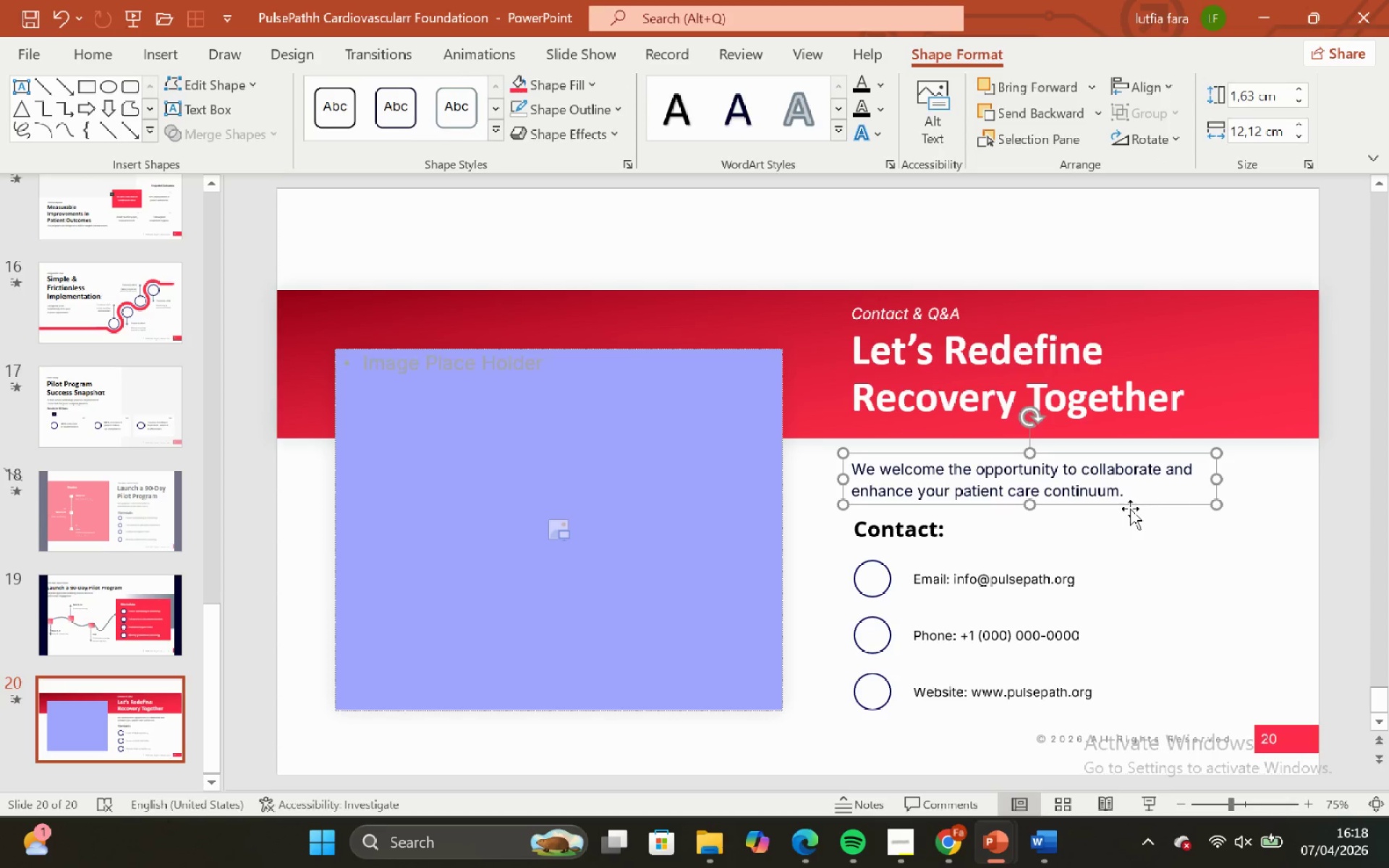 
hold_key(key=ShiftLeft, duration=0.7)
left_click_drag(start_coordinate=[1130, 509], to_coordinate=[1130, 412])
 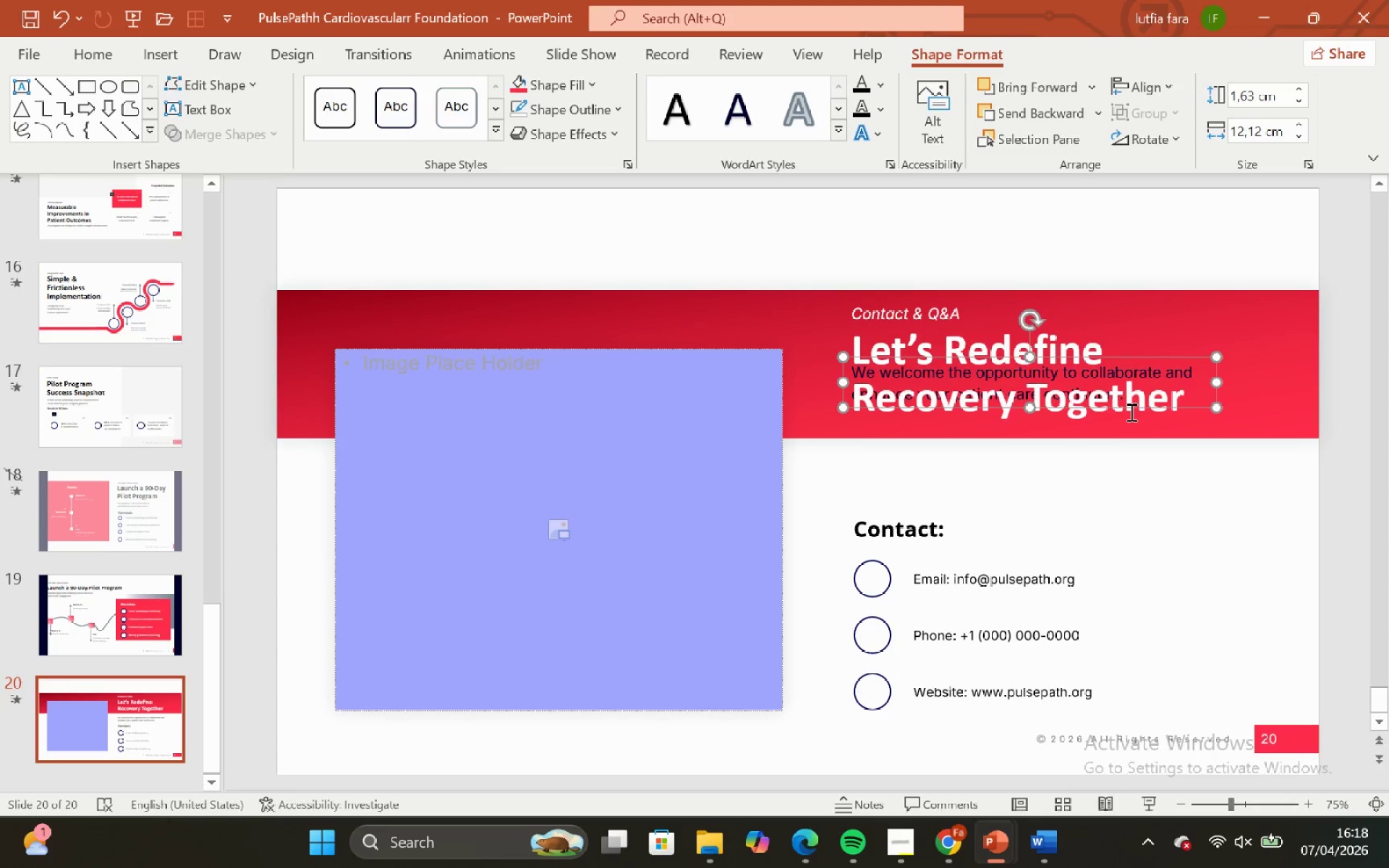 
key(Control+ControlLeft)
 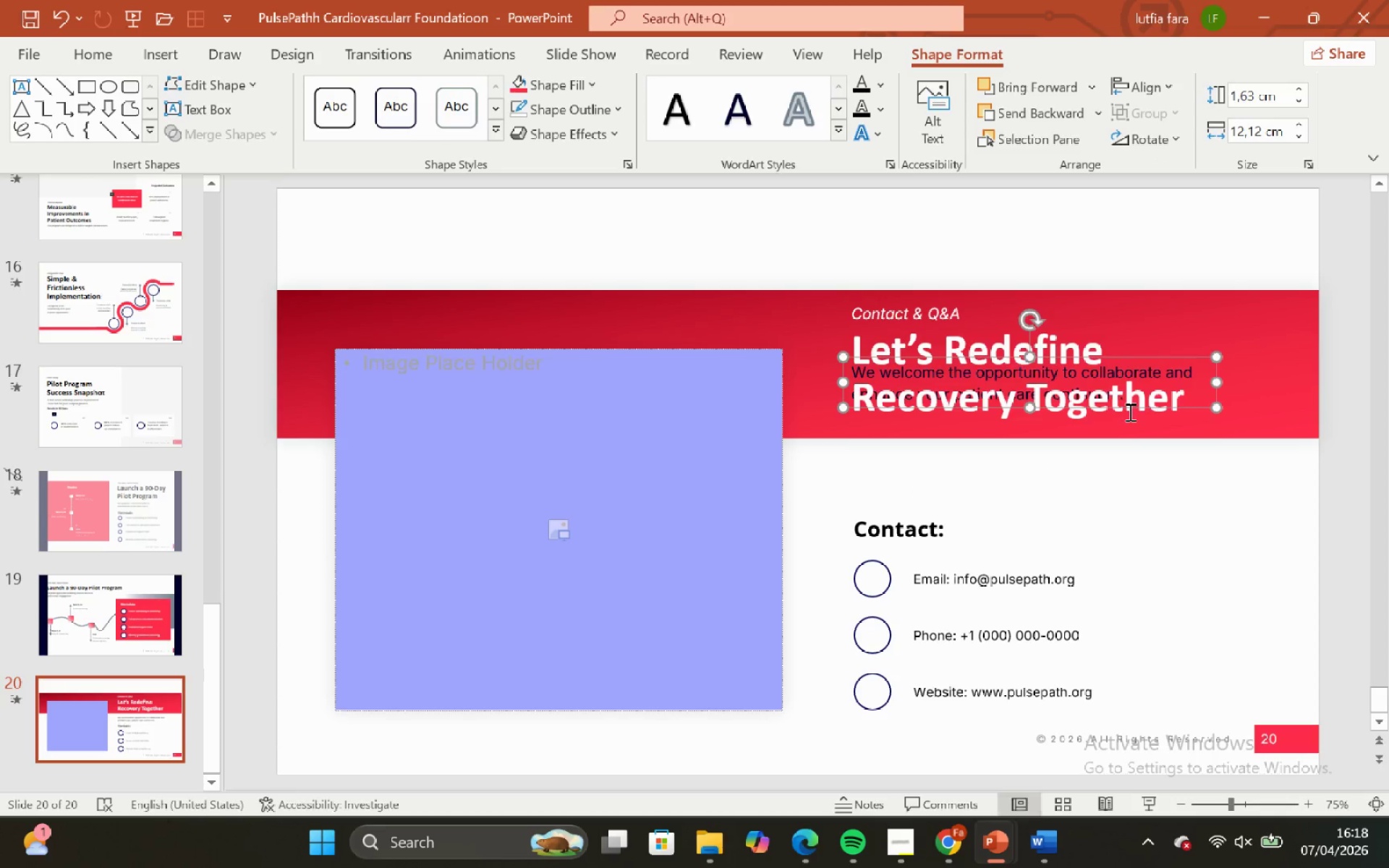 
key(Control+Z)
 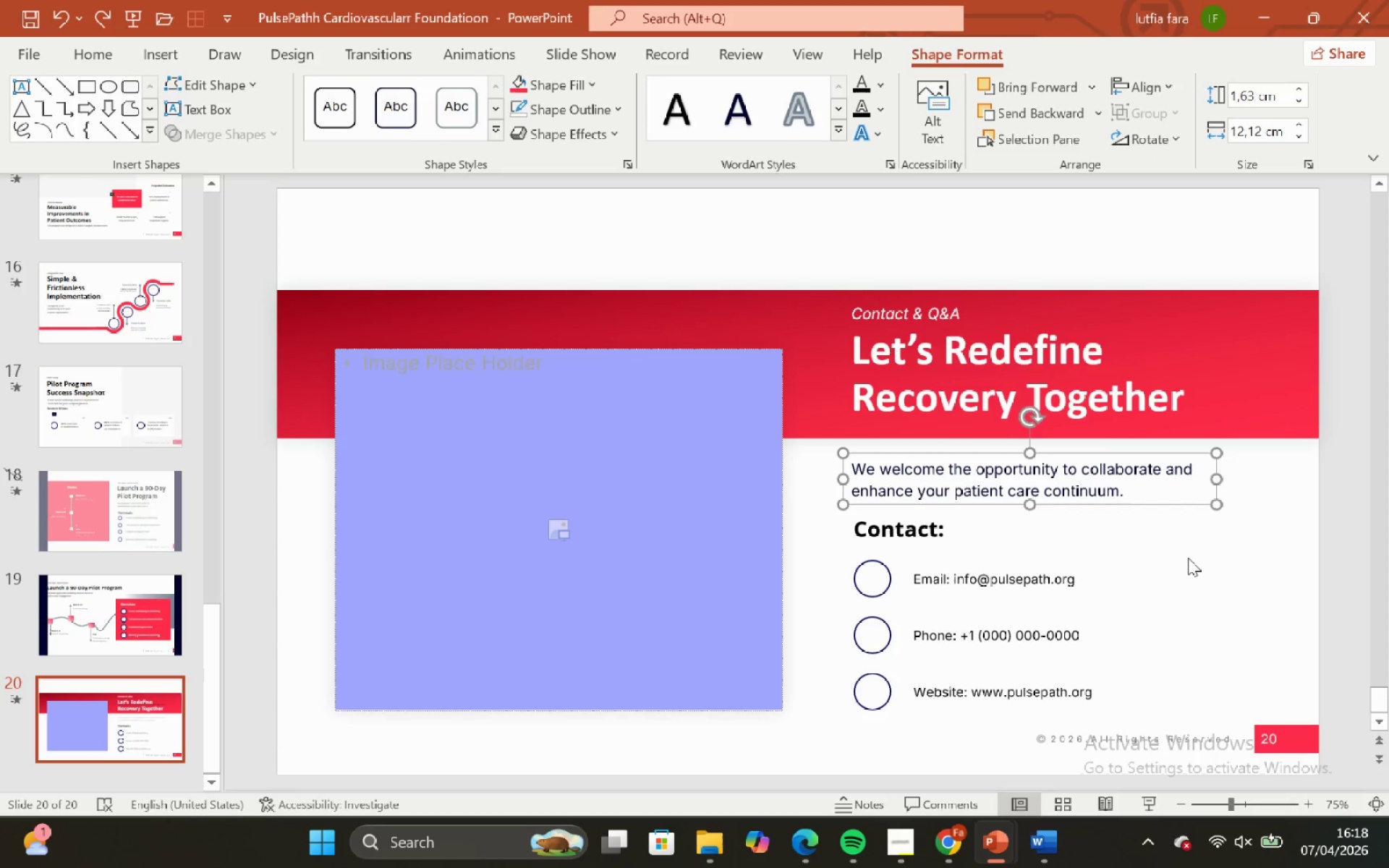 
left_click([1188, 558])
 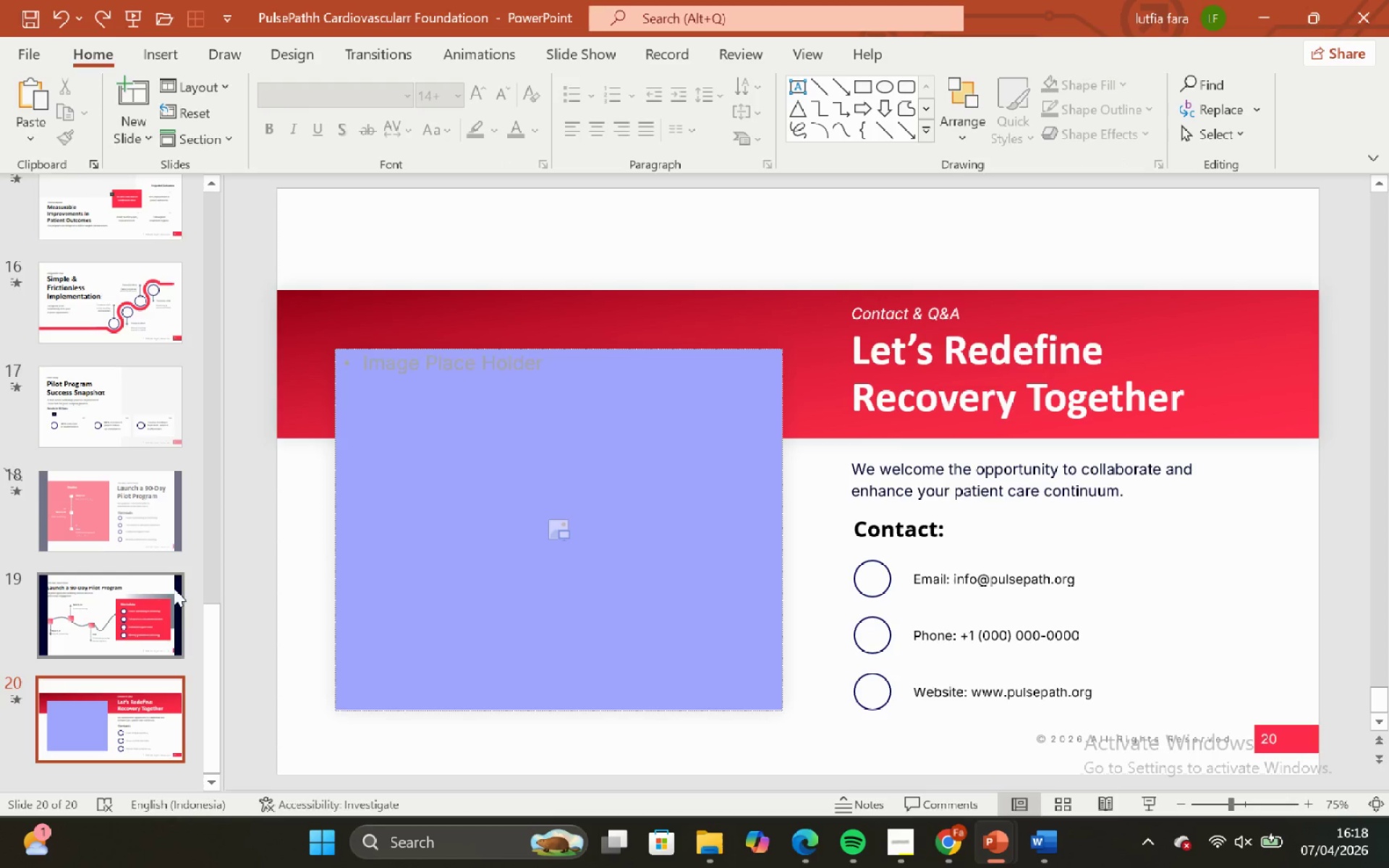 
left_click([149, 604])
 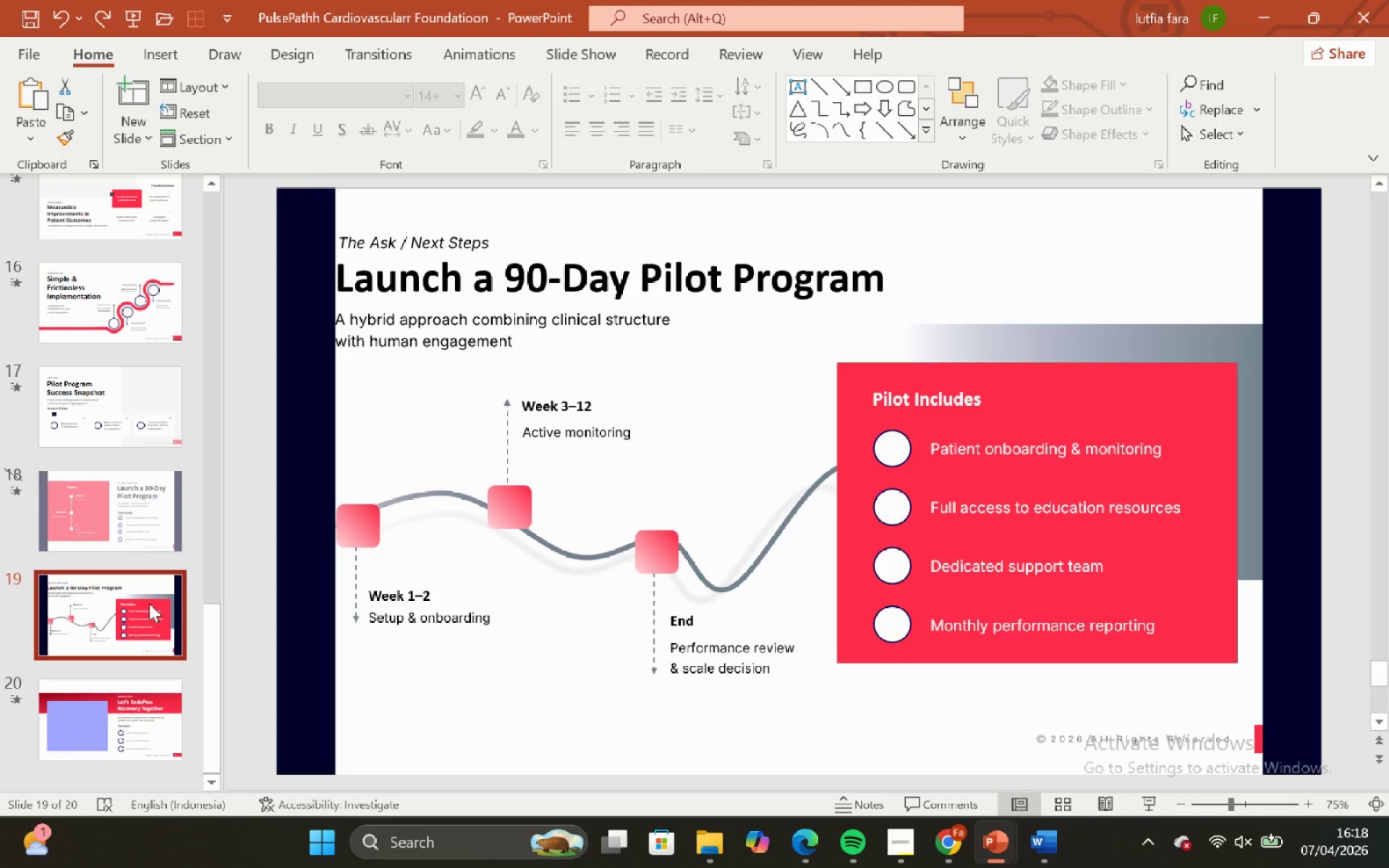 
scroll: coordinate [126, 670], scroll_direction: up, amount: 3.0
 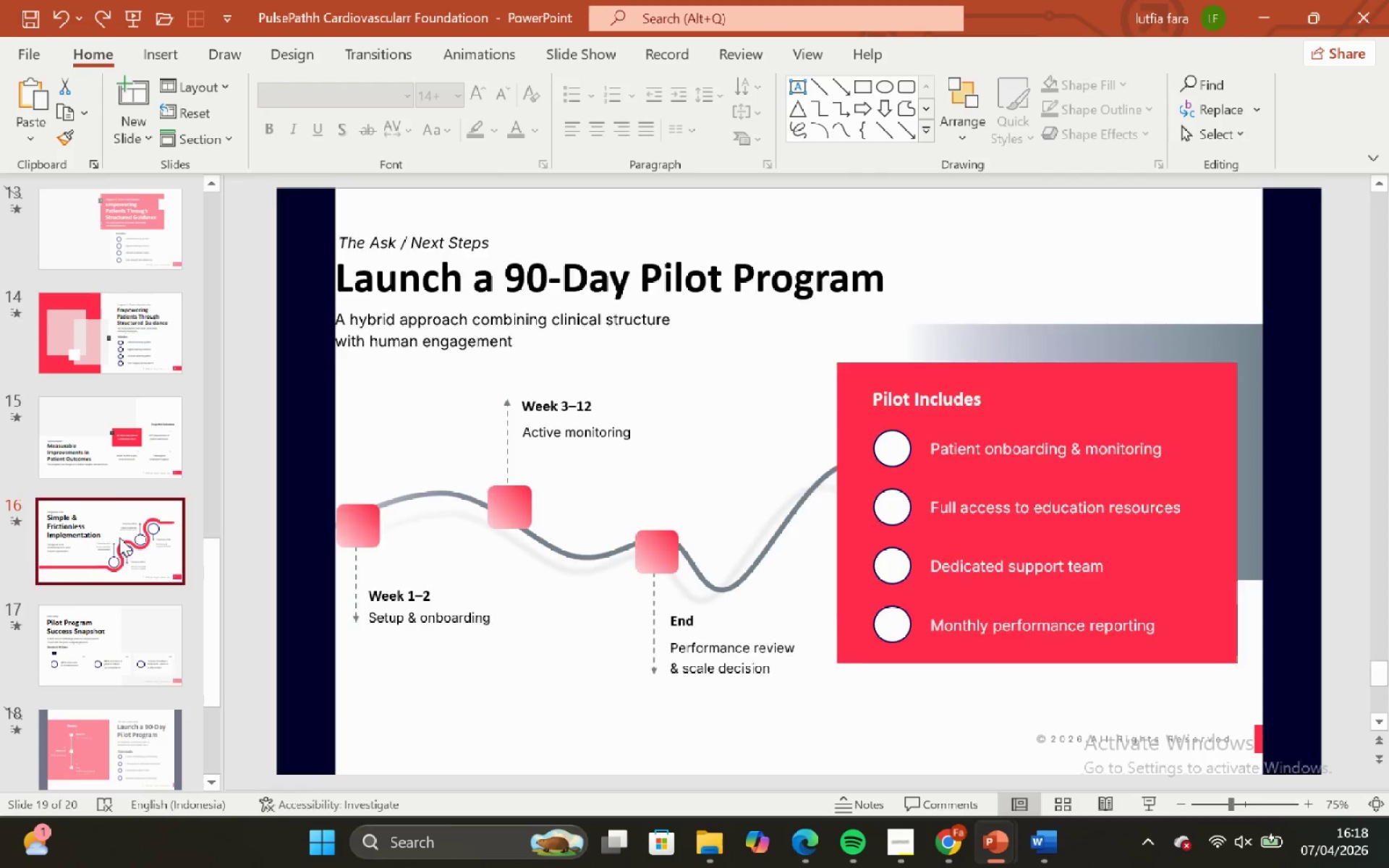 
double_click([109, 461])
 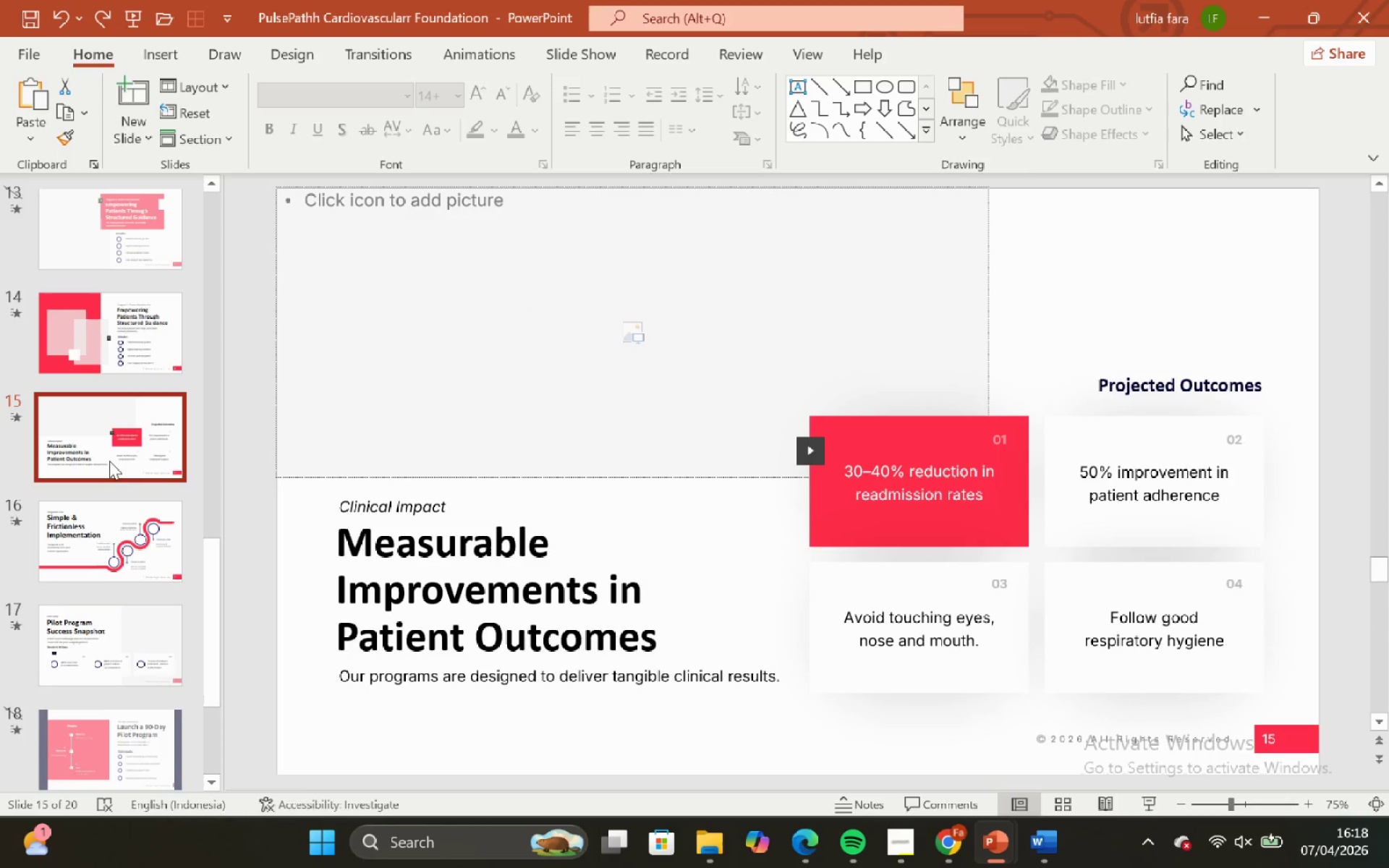 
scroll: coordinate [92, 658], scroll_direction: down, amount: 10.0
 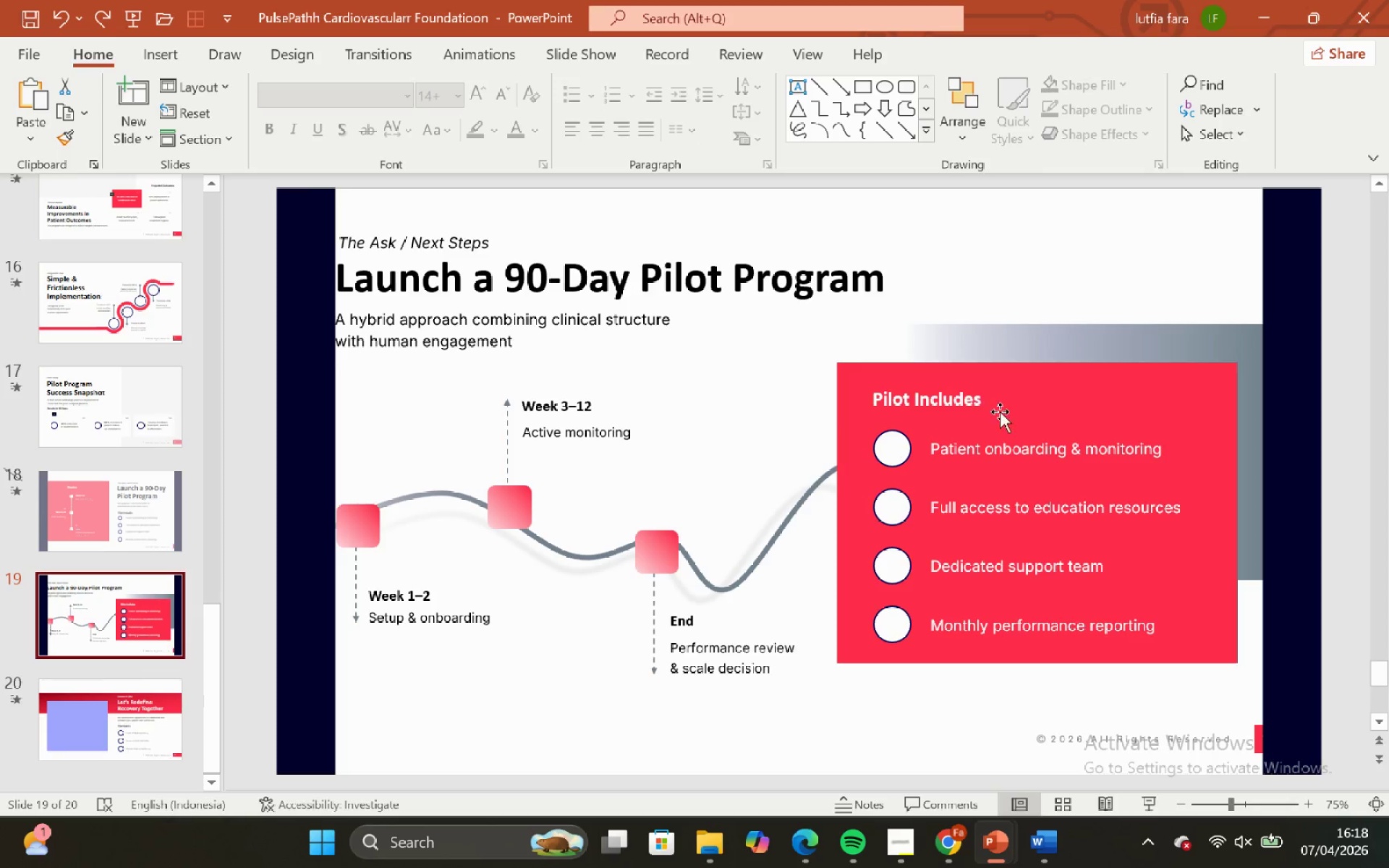 
left_click([893, 455])
 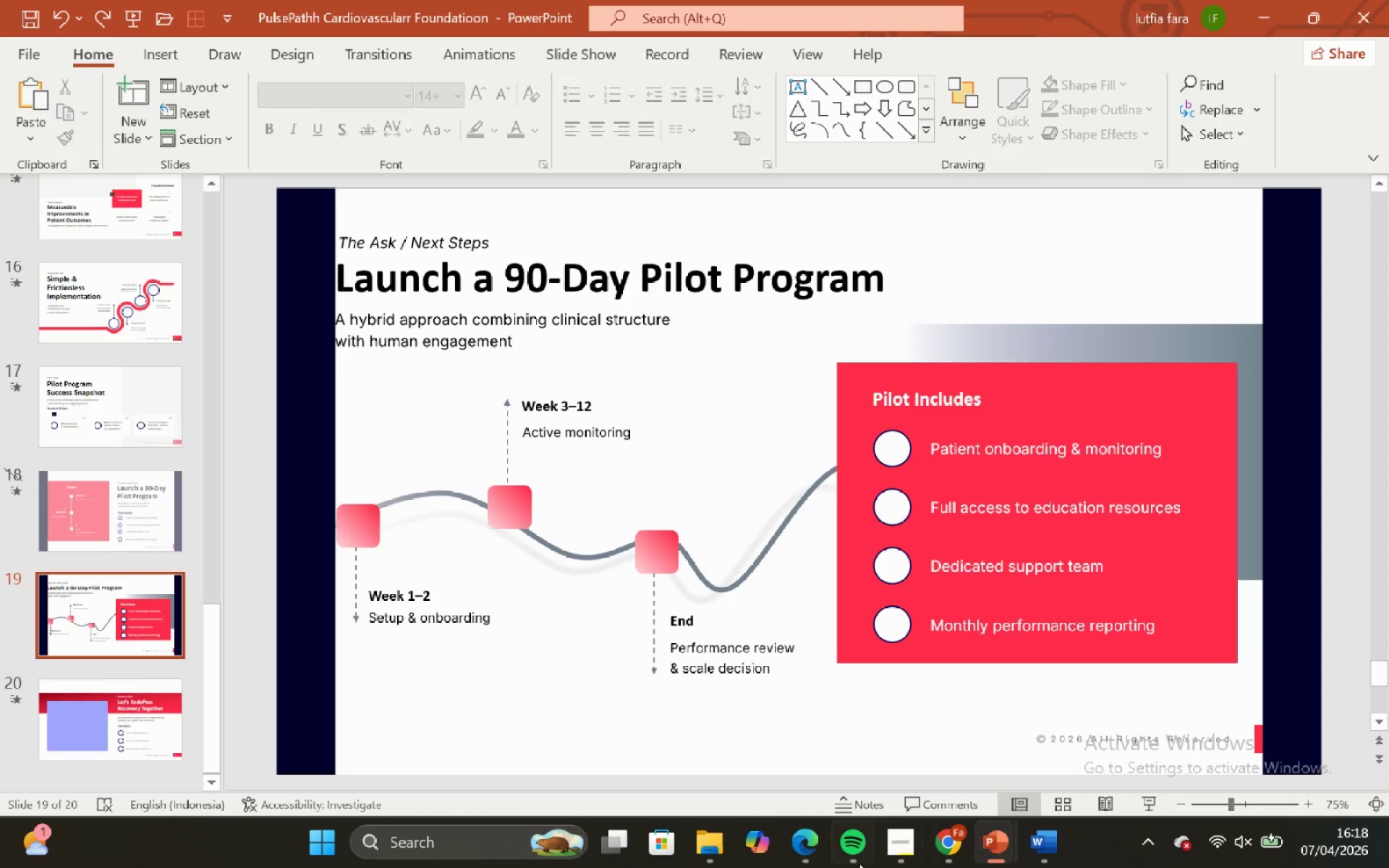 
left_click([892, 846])